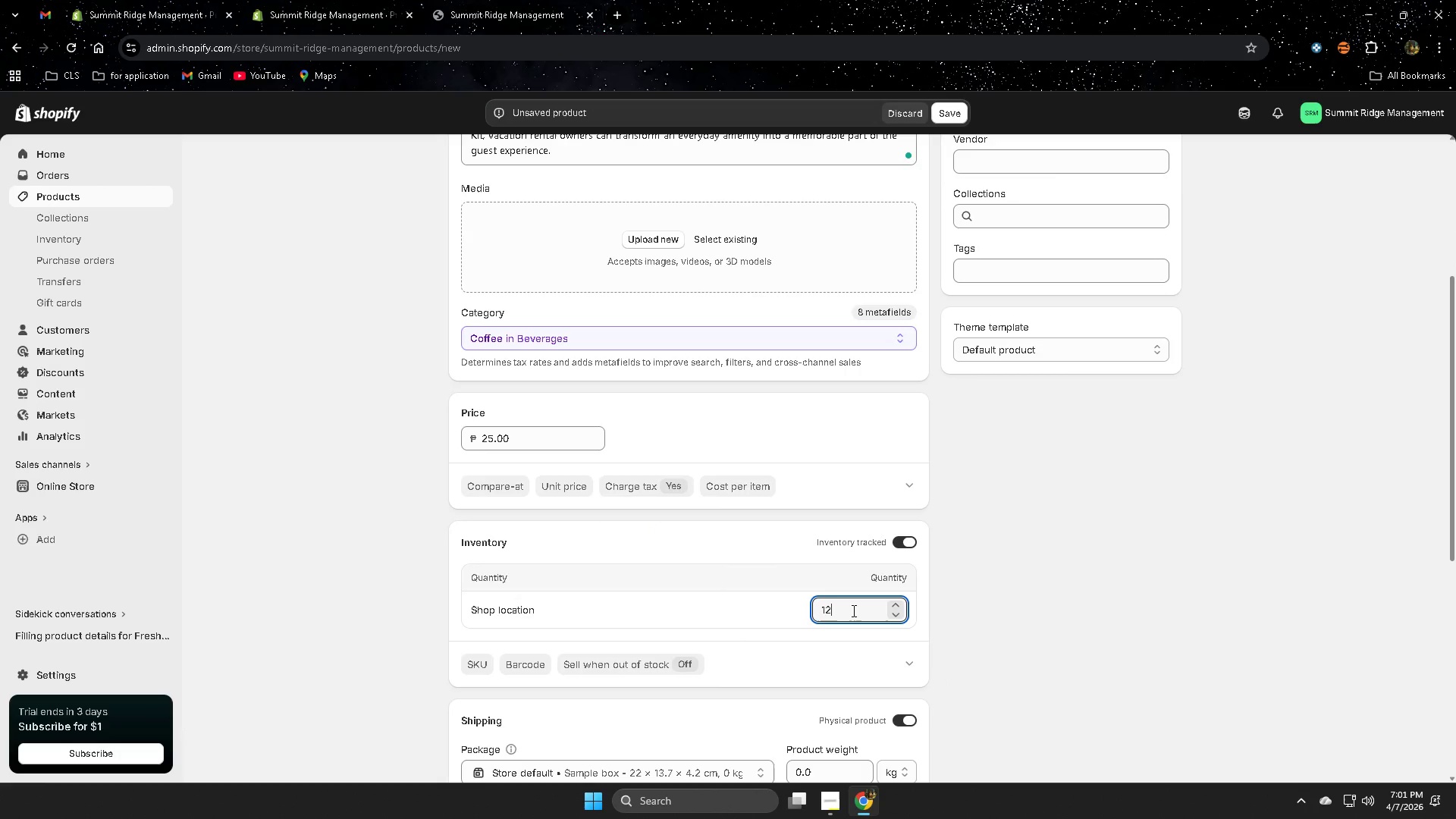 
key(Numpad2)
 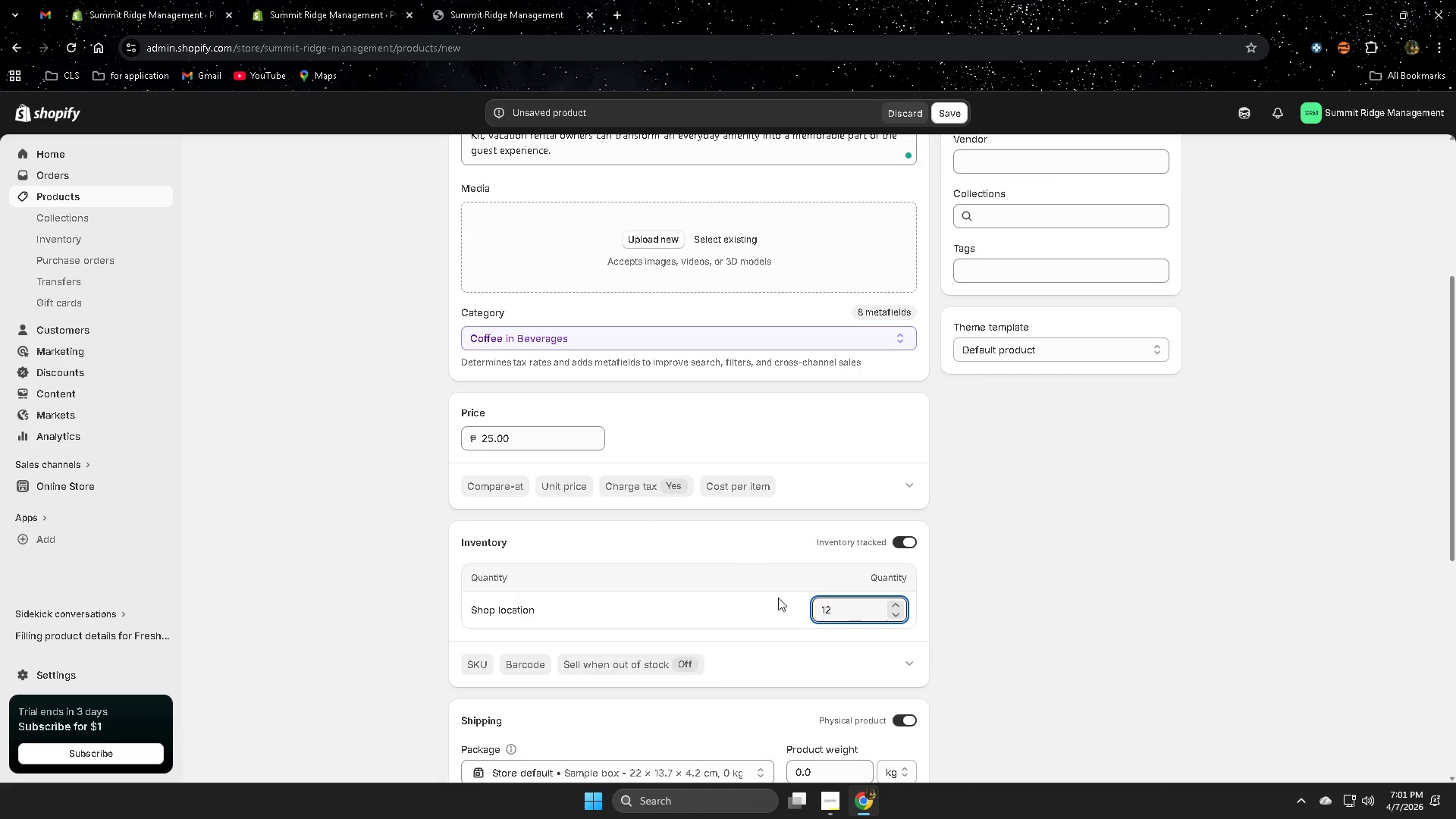 
scroll: coordinate [778, 597], scroll_direction: down, amount: 7.0
 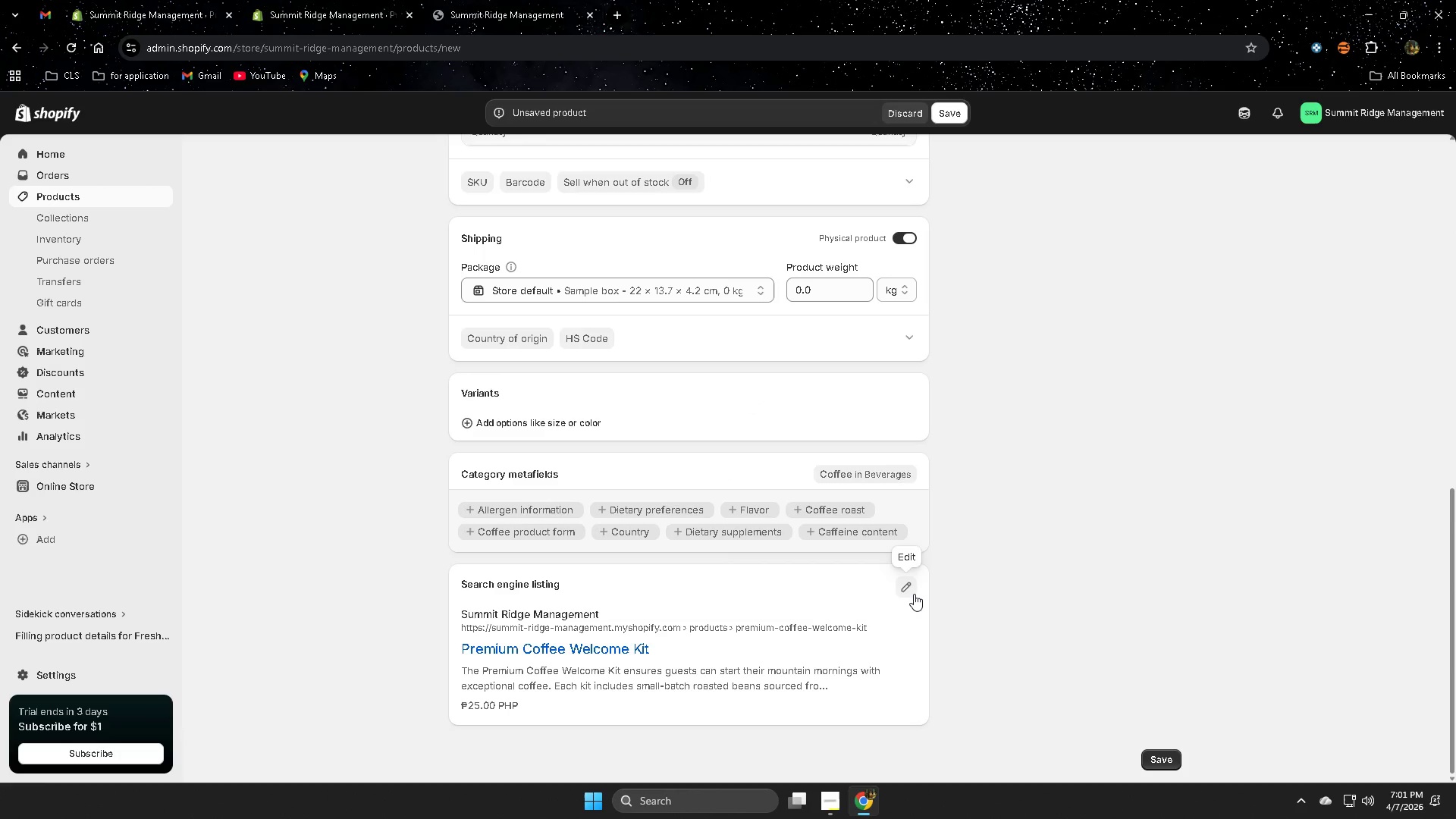 
left_click([908, 588])
 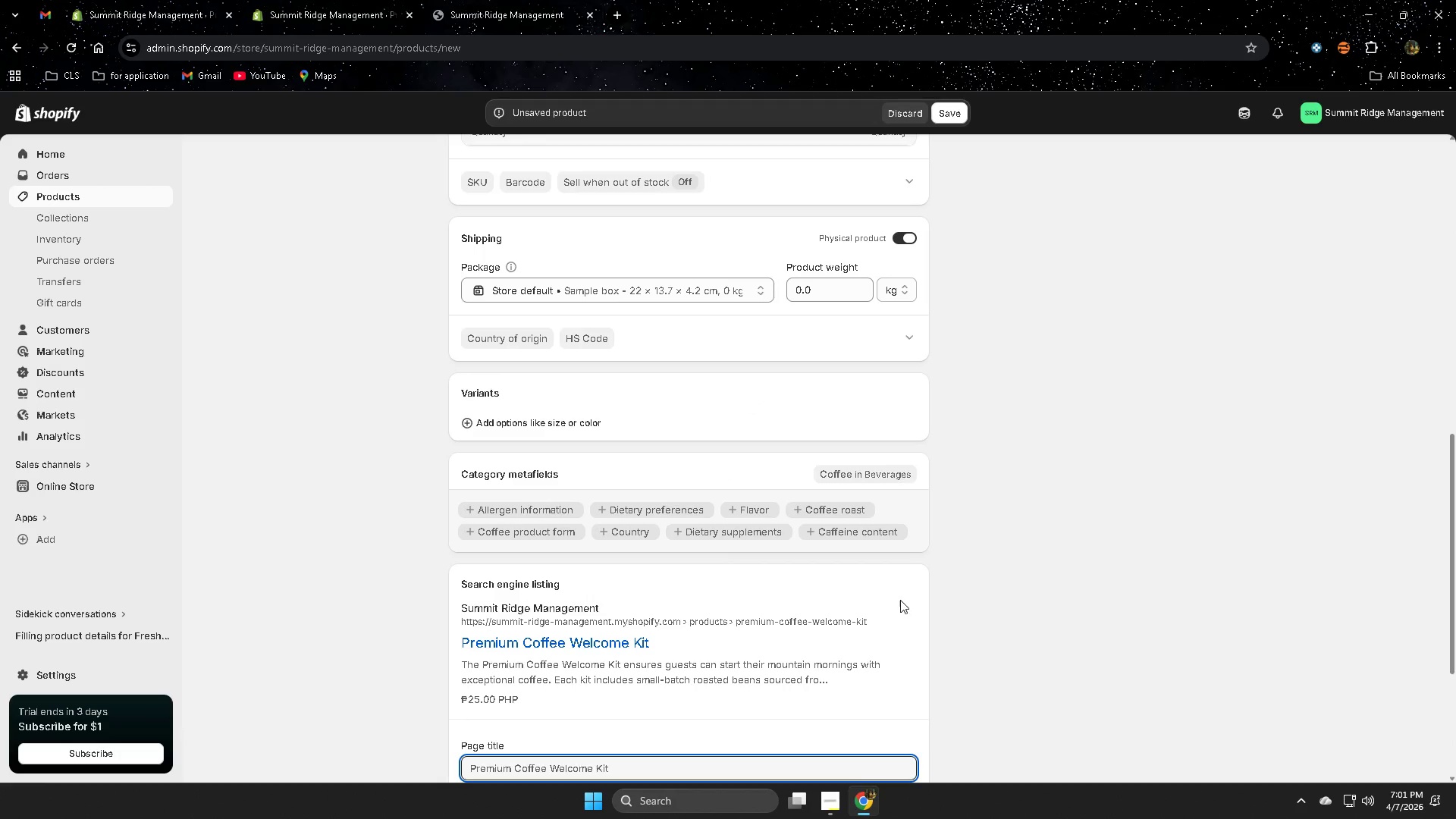 
scroll: coordinate [900, 600], scroll_direction: down, amount: 3.0
 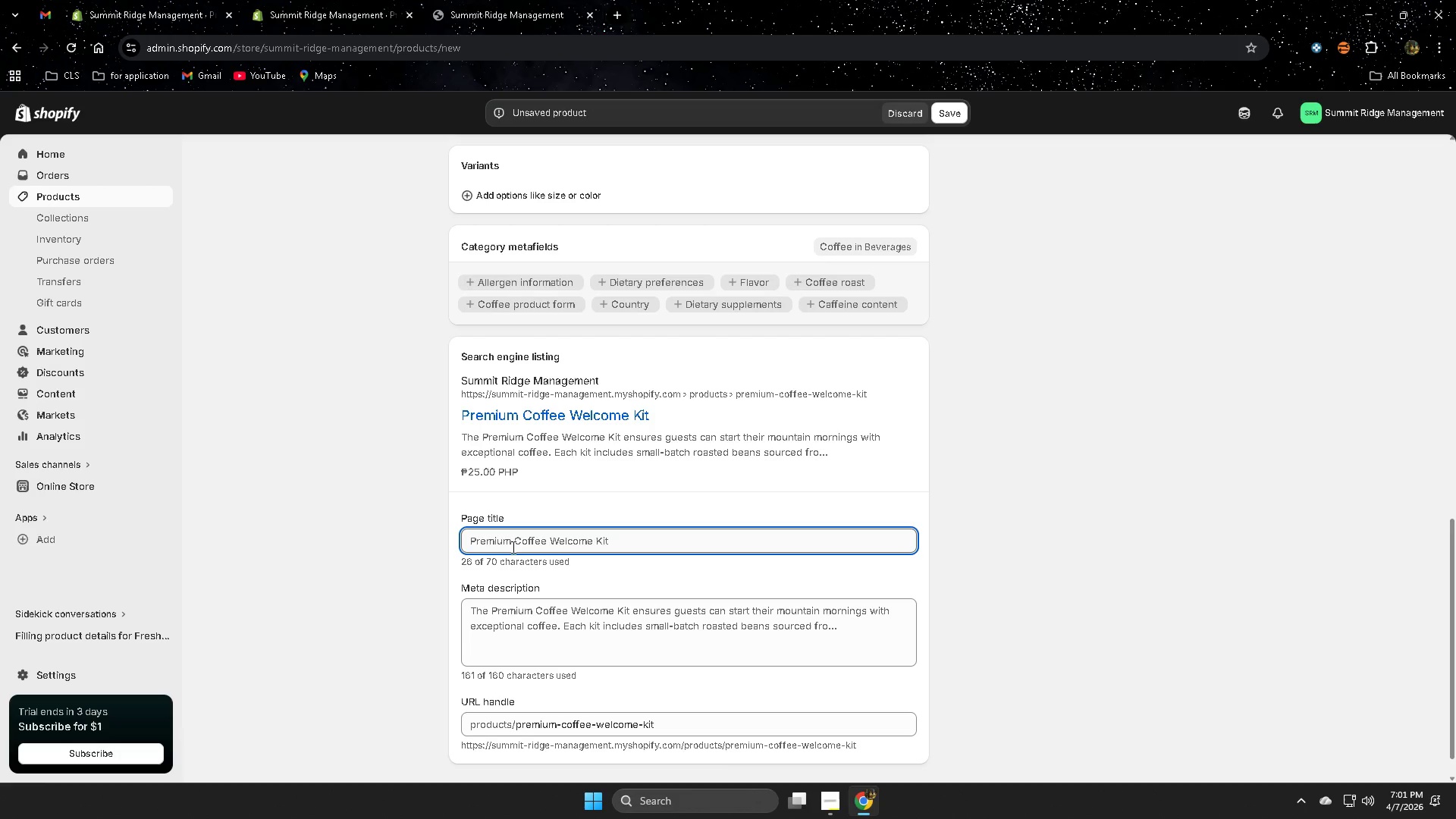 
double_click([510, 547])
 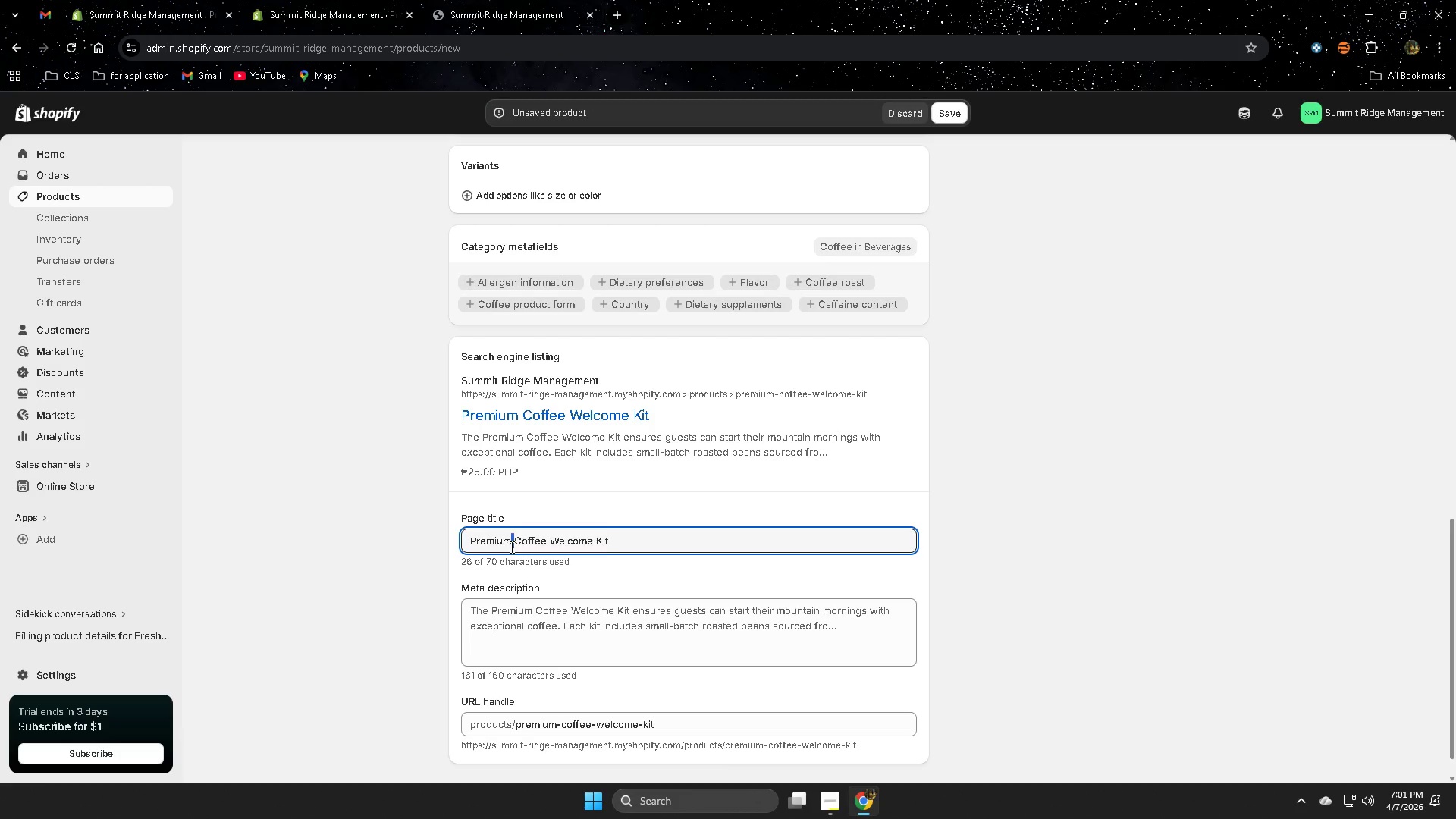 
triple_click([510, 547])
 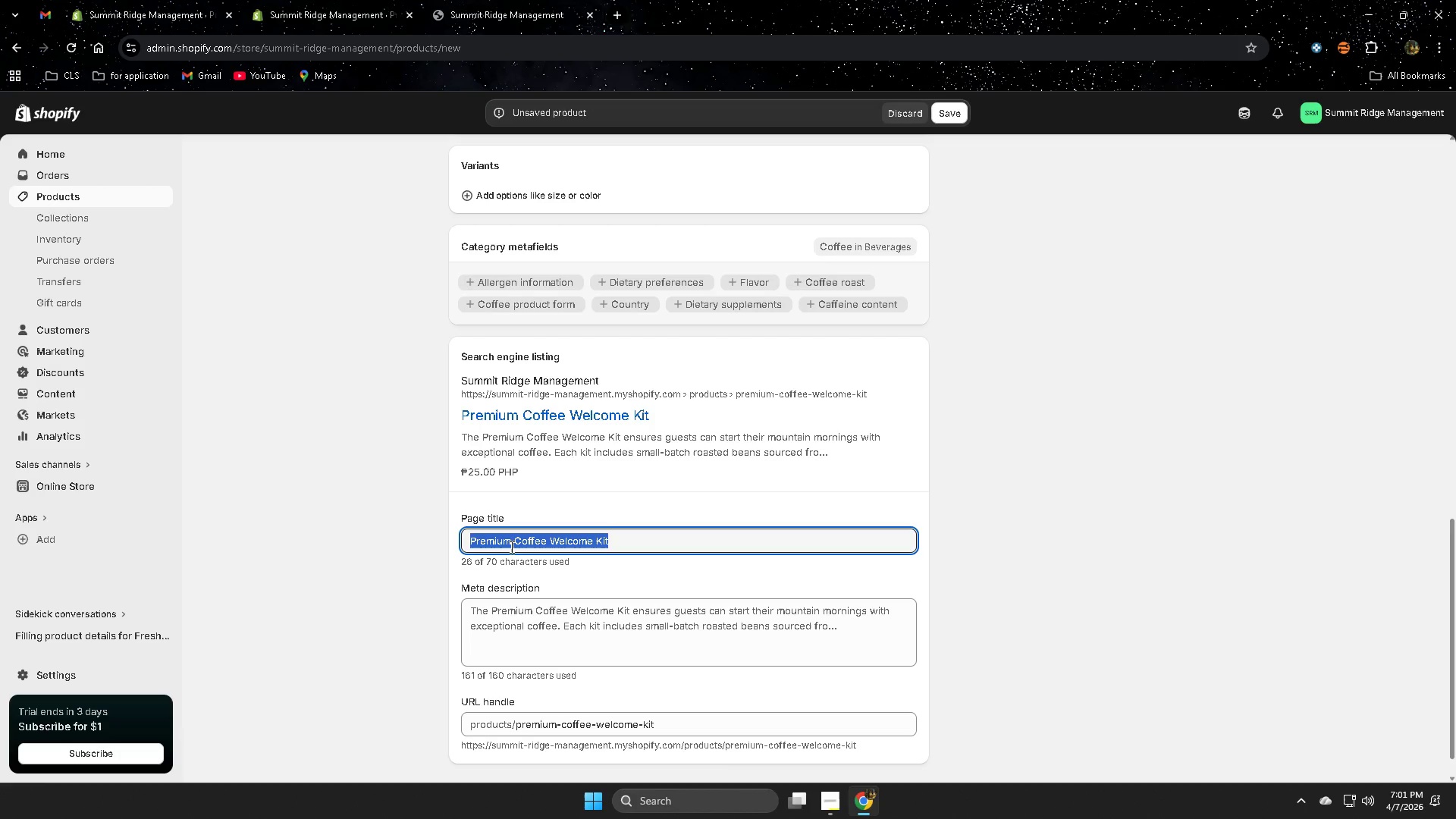 
wait(6.2)
 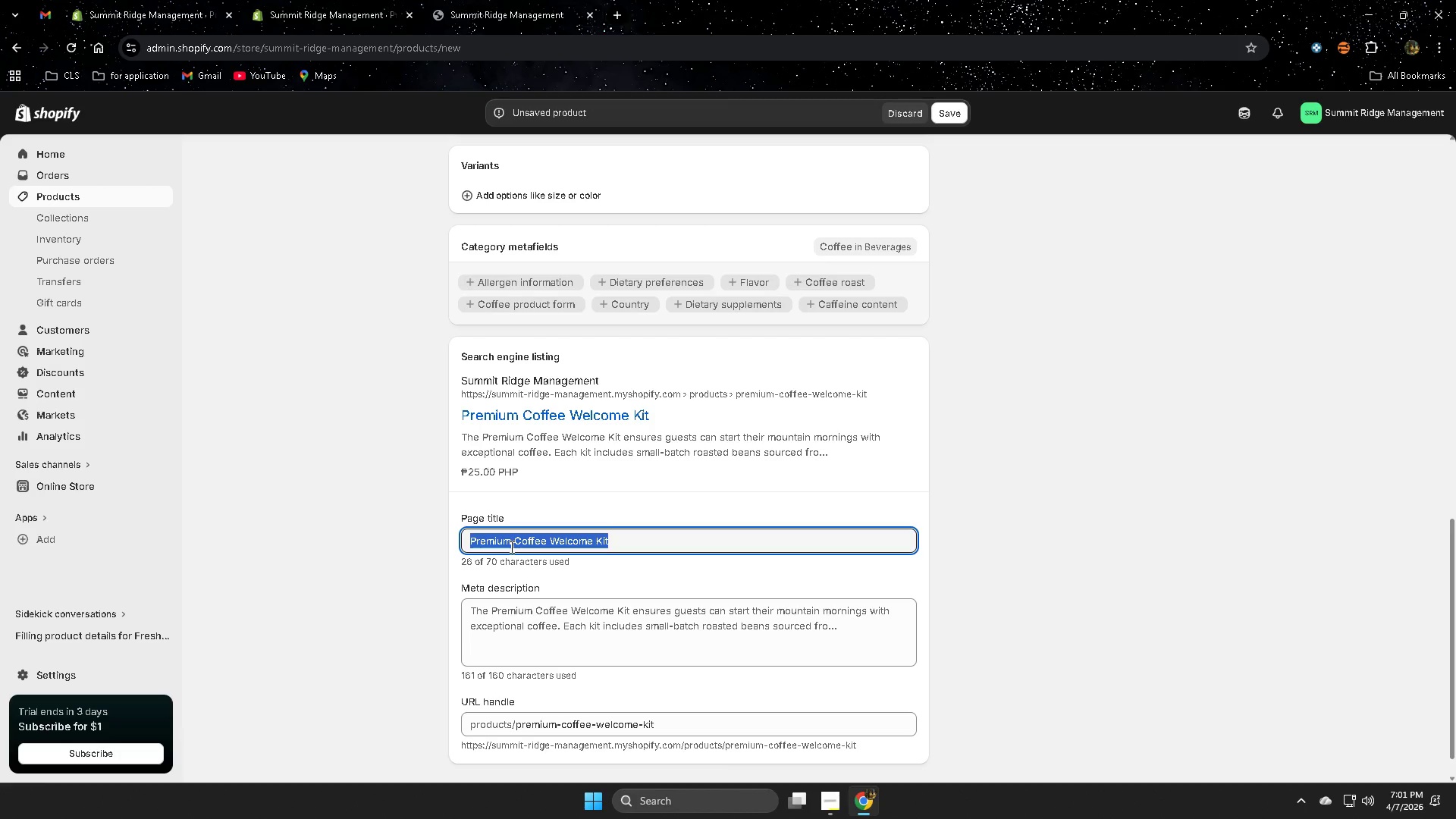 
type(Premium Coffe )
key(Backspace)
type(e Welcome Kit | Vacation Rental Guest Coffee)
 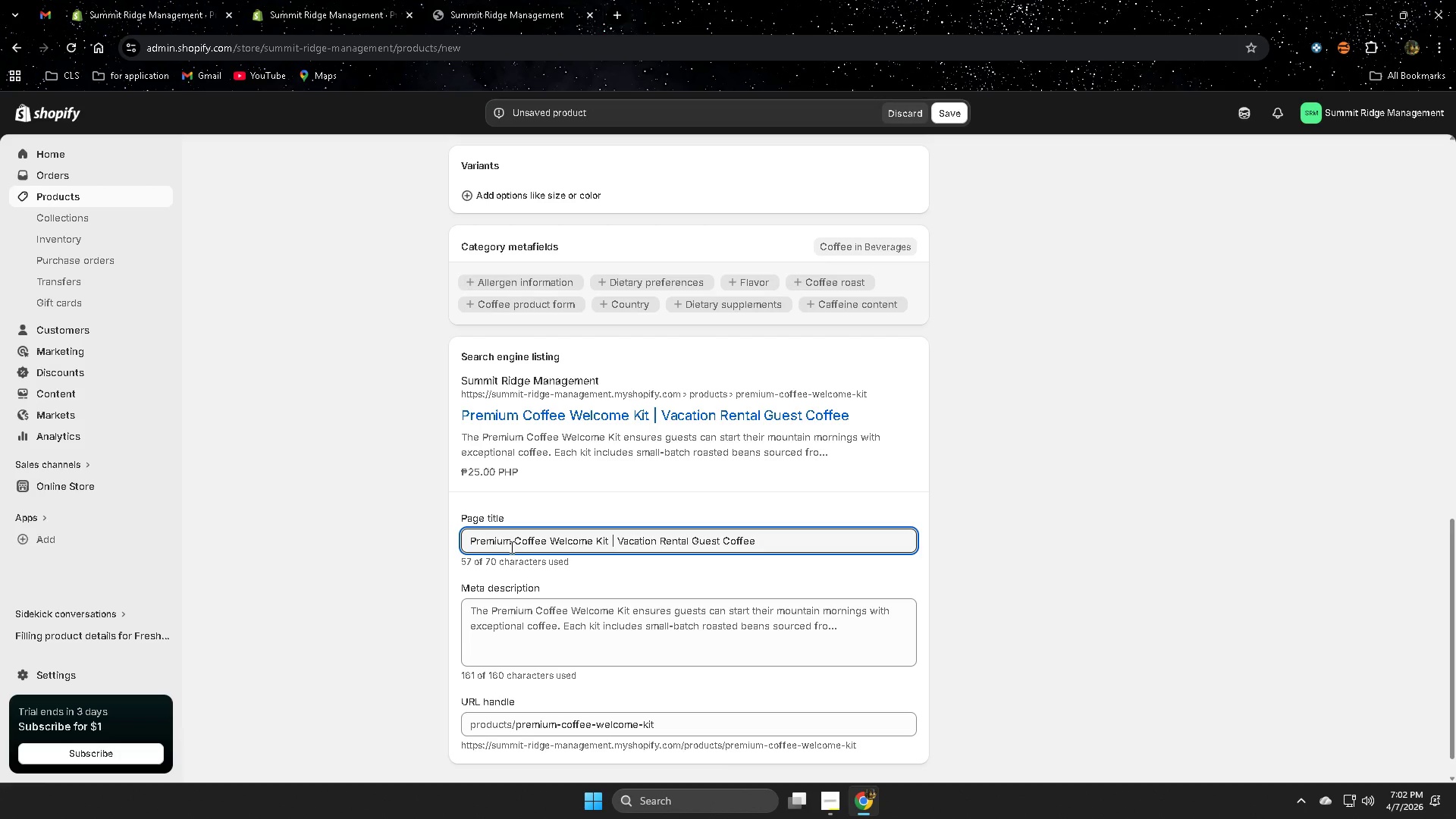 
left_click([520, 629])
 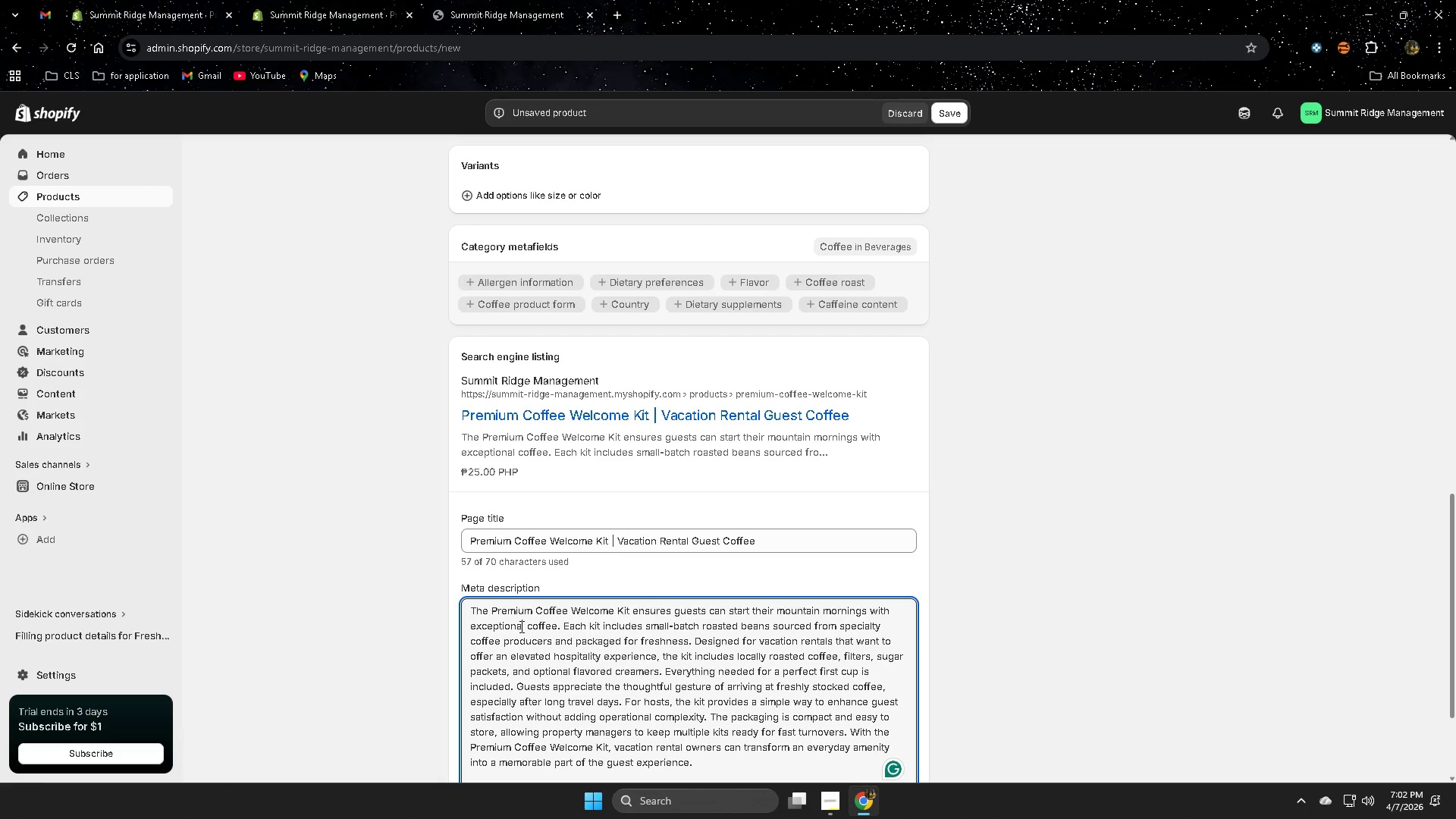 
key(Control+A)
 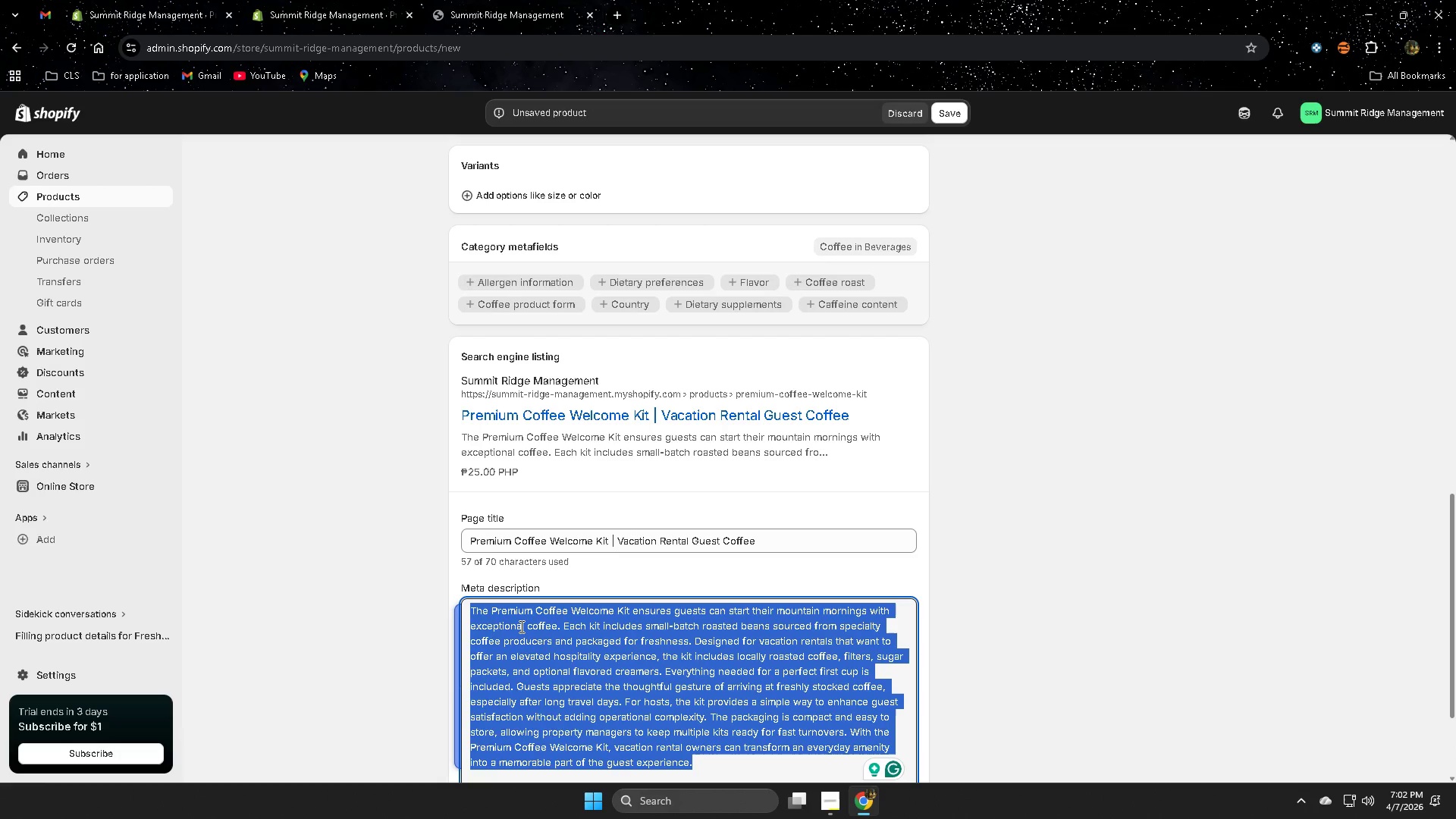 
type(Give guests a warm welcome with a premium )
 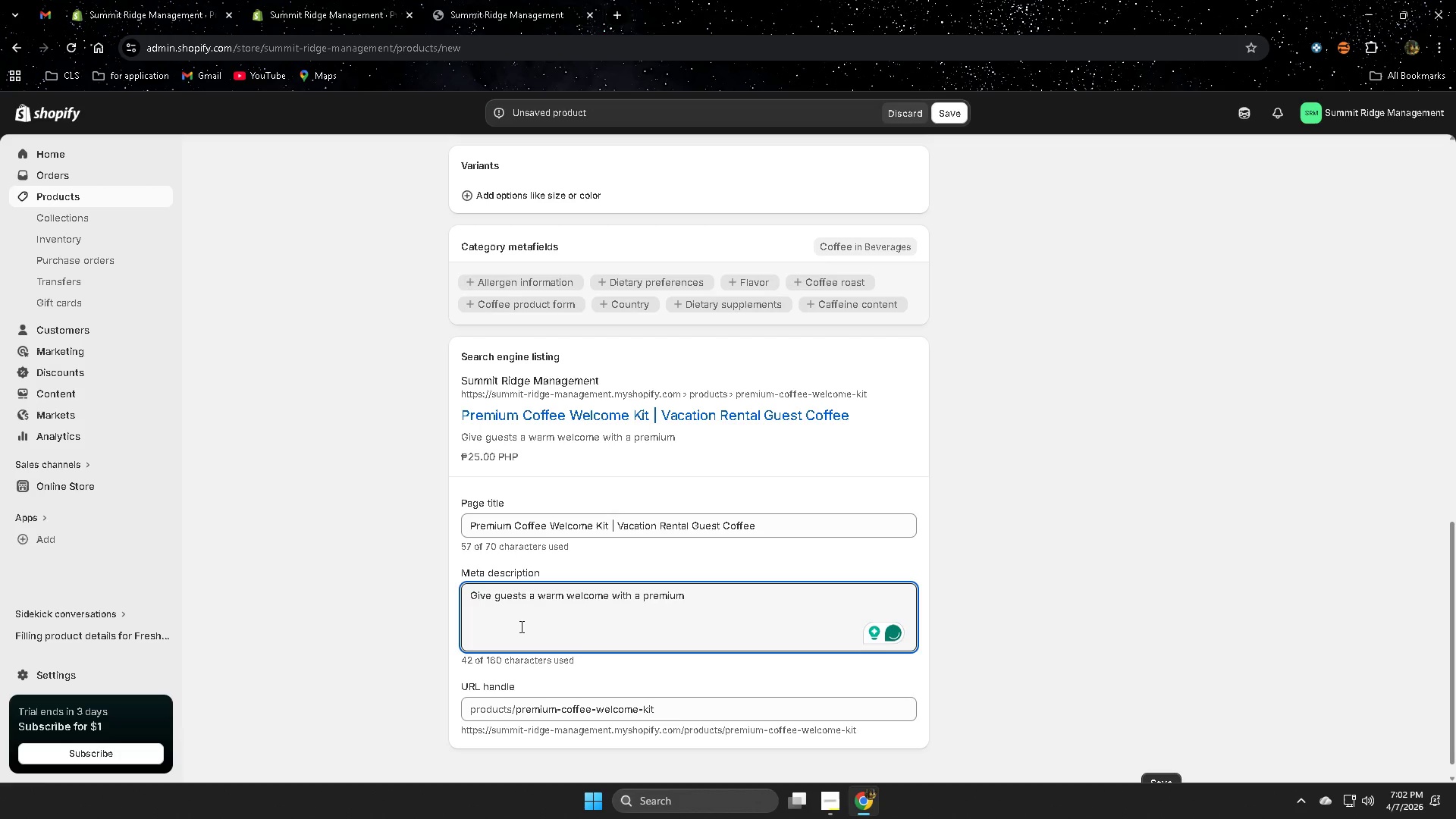 
type(coffee kitr)
key(Backspace)
key(Backspace)
type(t )
 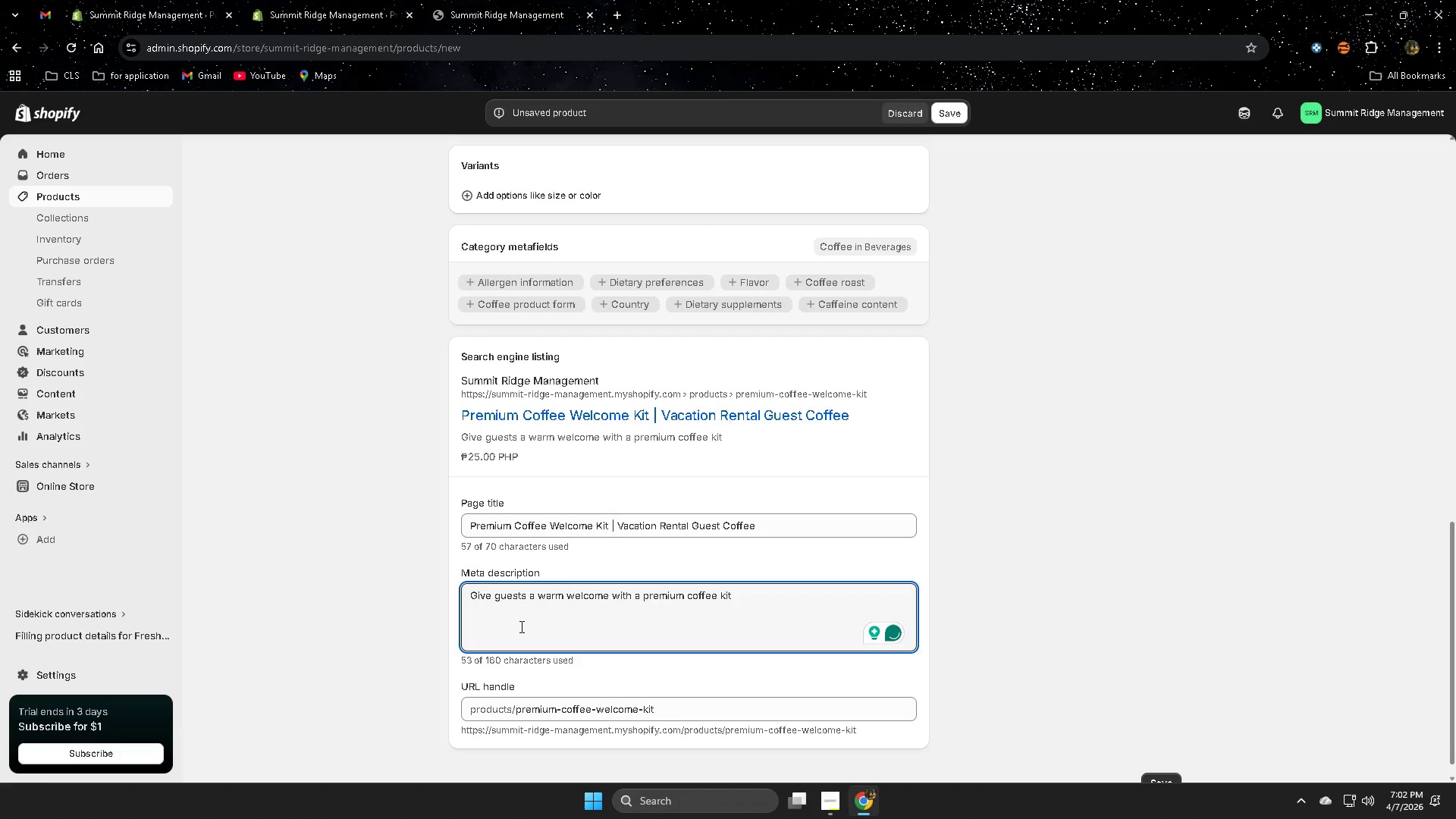 
type(featurinf)
key(Backspace)
type(g smaa)
key(Backspace)
type(ll-batch roasted coffee and essential brewing sipp)
key(Backspace)
key(Backspace)
key(Backspace)
key(Backspace)
 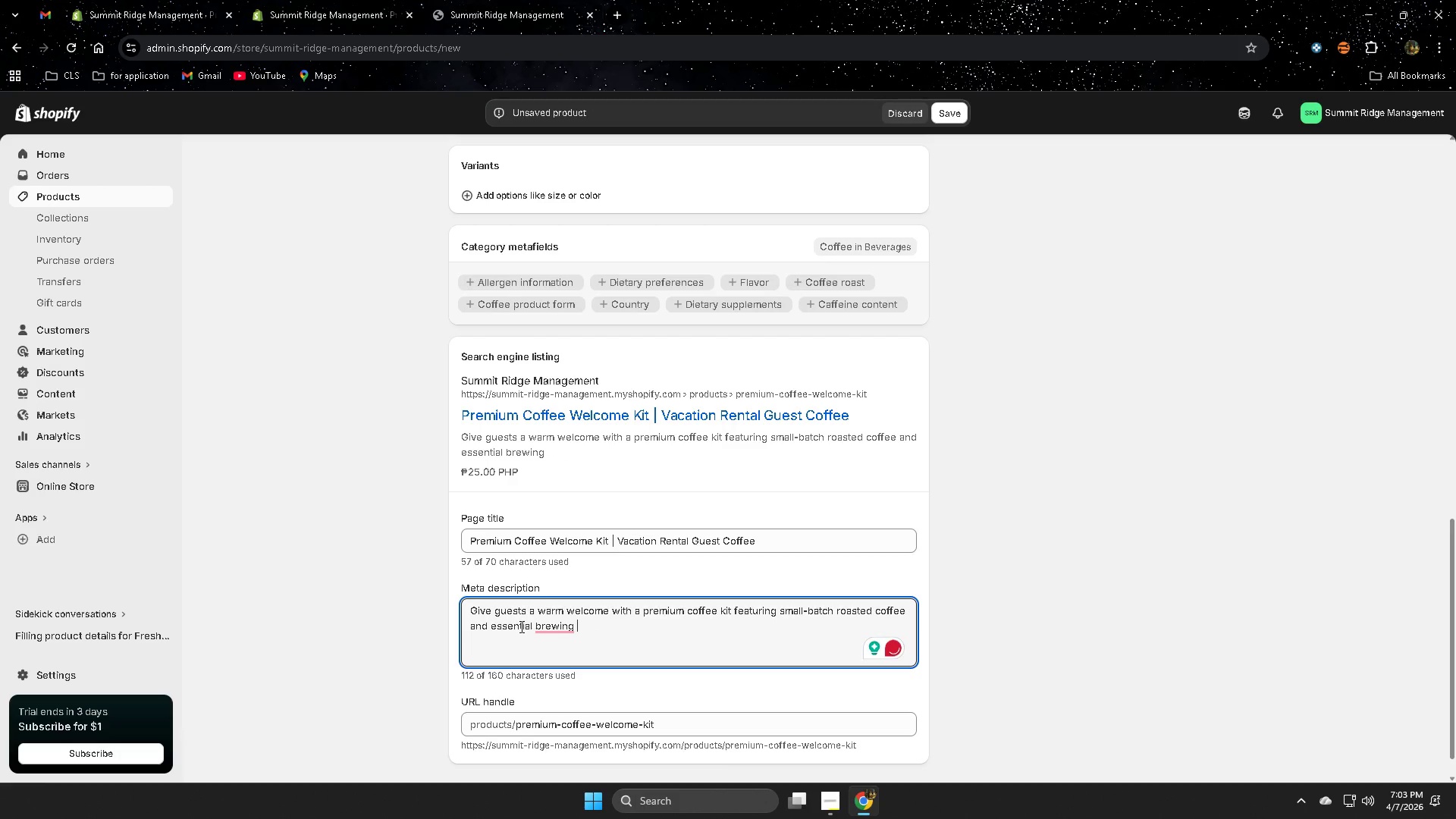 
type(supplies.)
 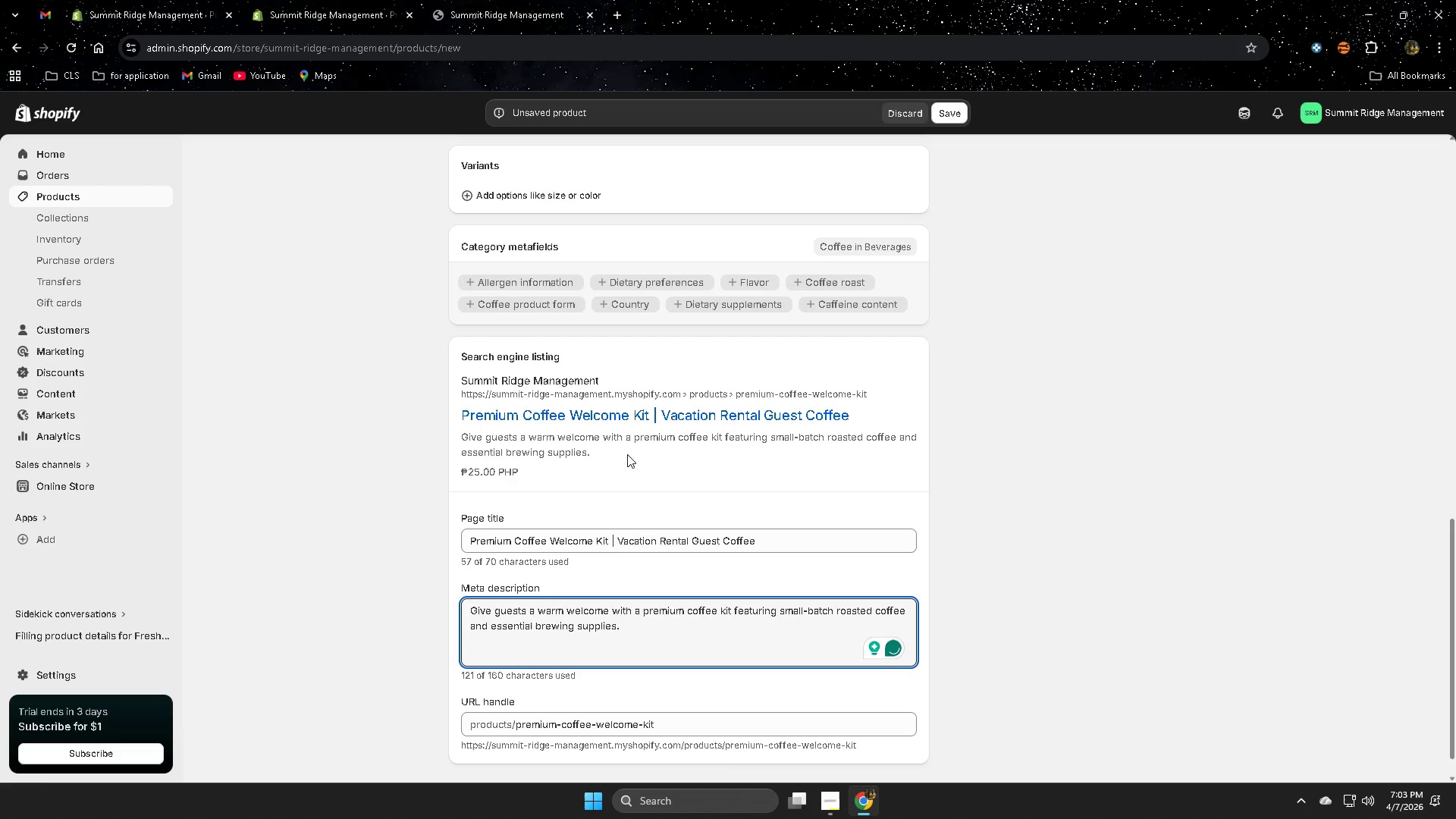 
scroll: coordinate [720, 506], scroll_direction: down, amount: 5.0
 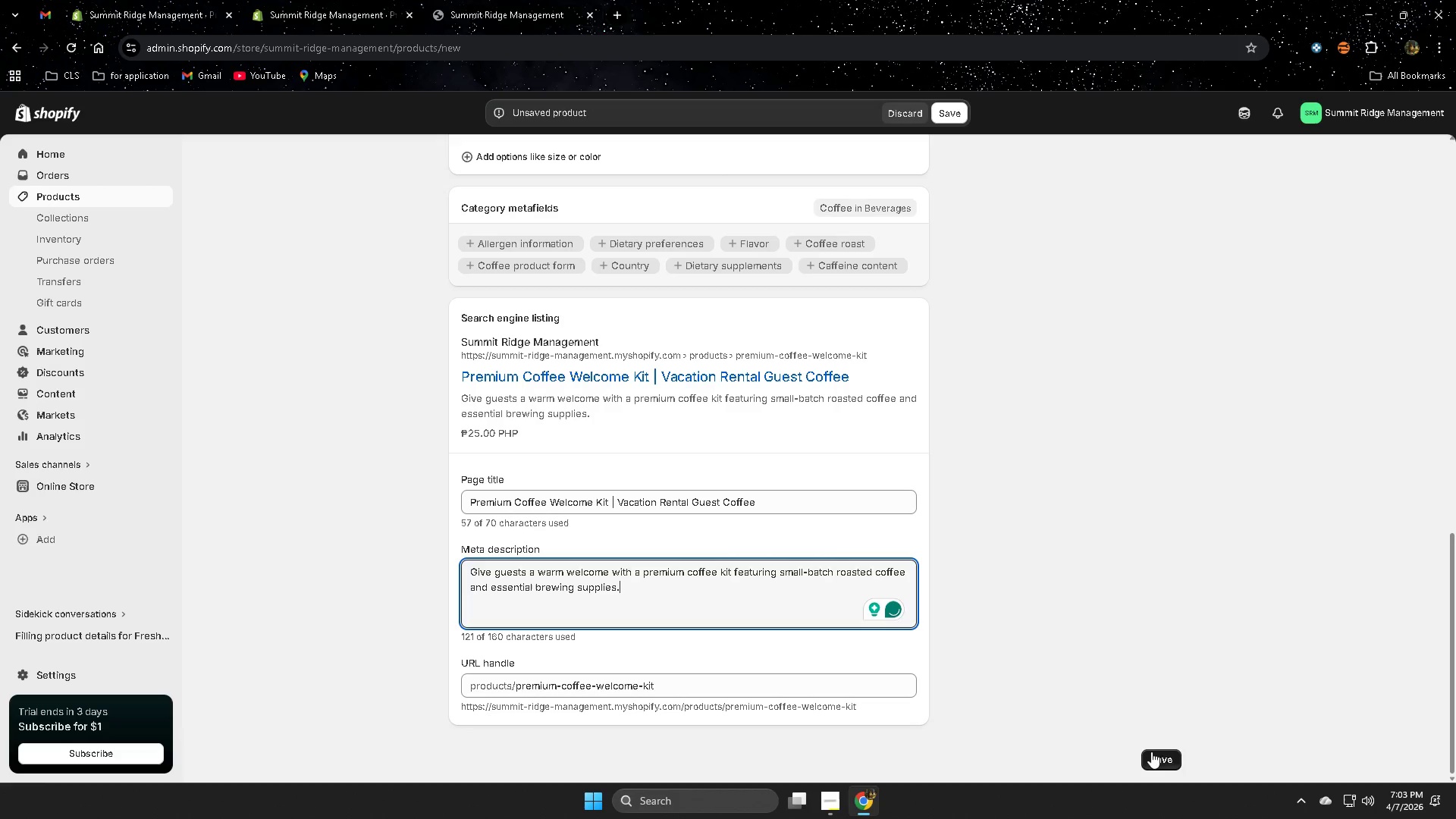 
left_click([1160, 756])
 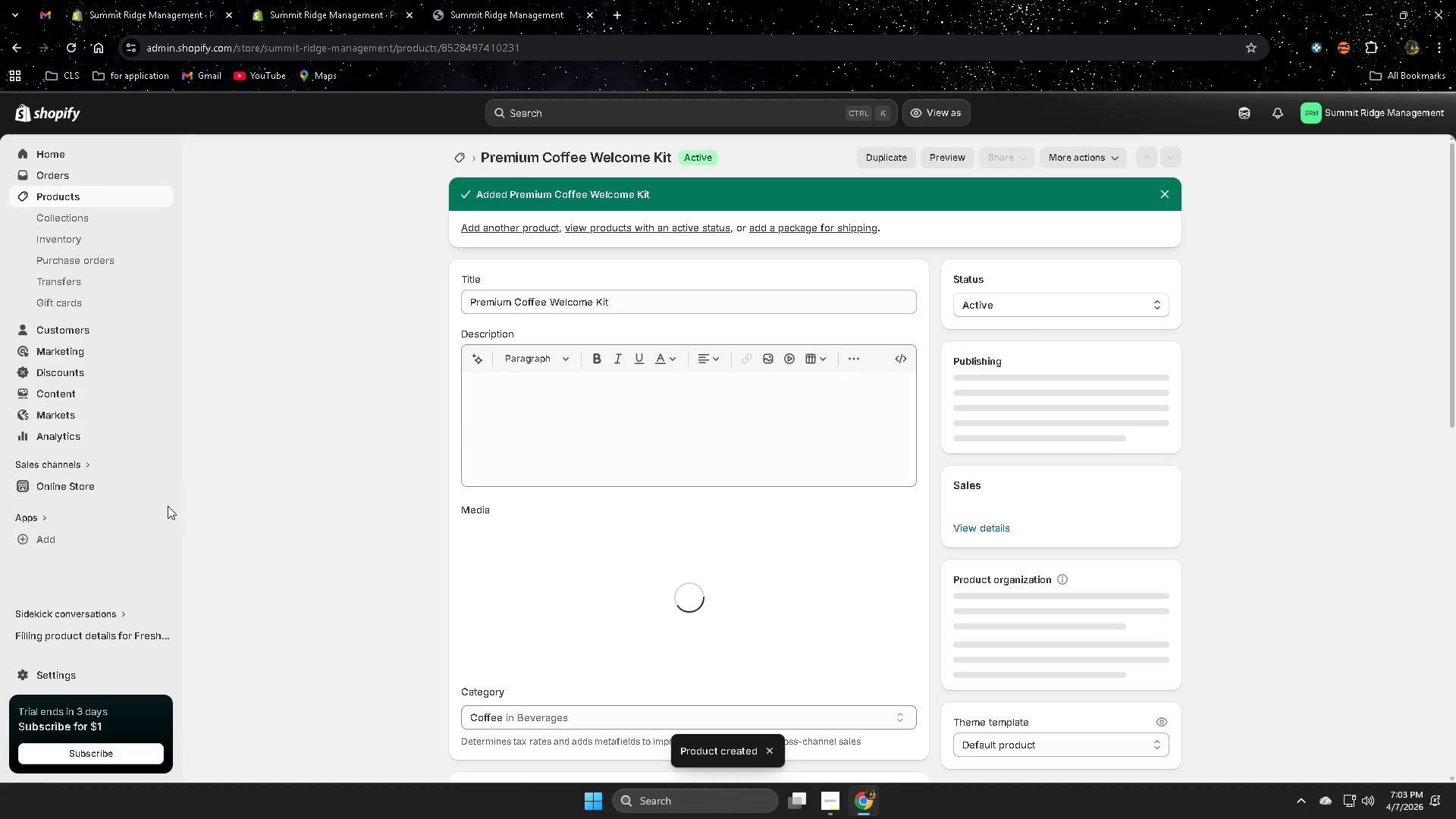 
wait(6.12)
 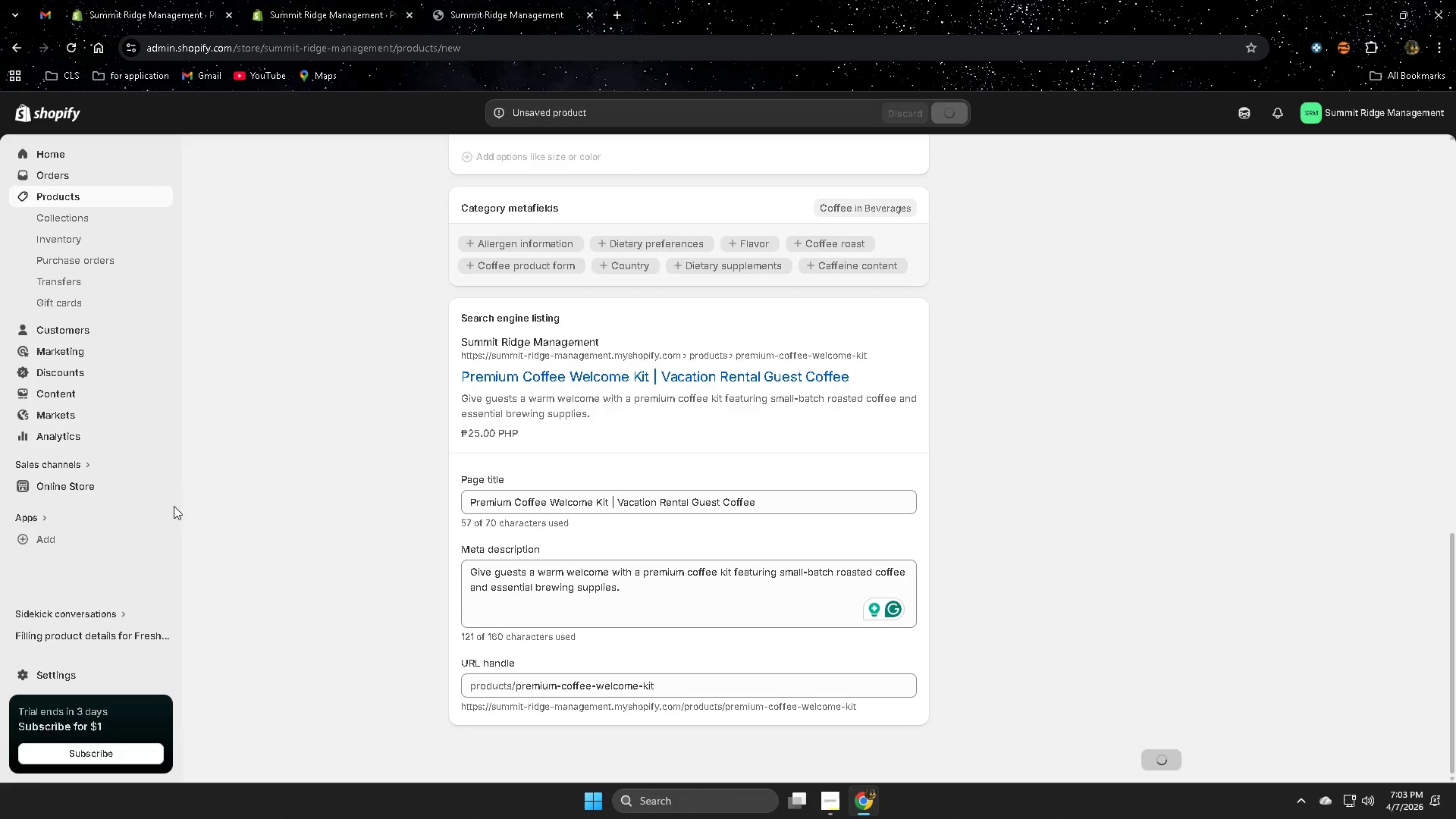 
left_click([46, 194])
 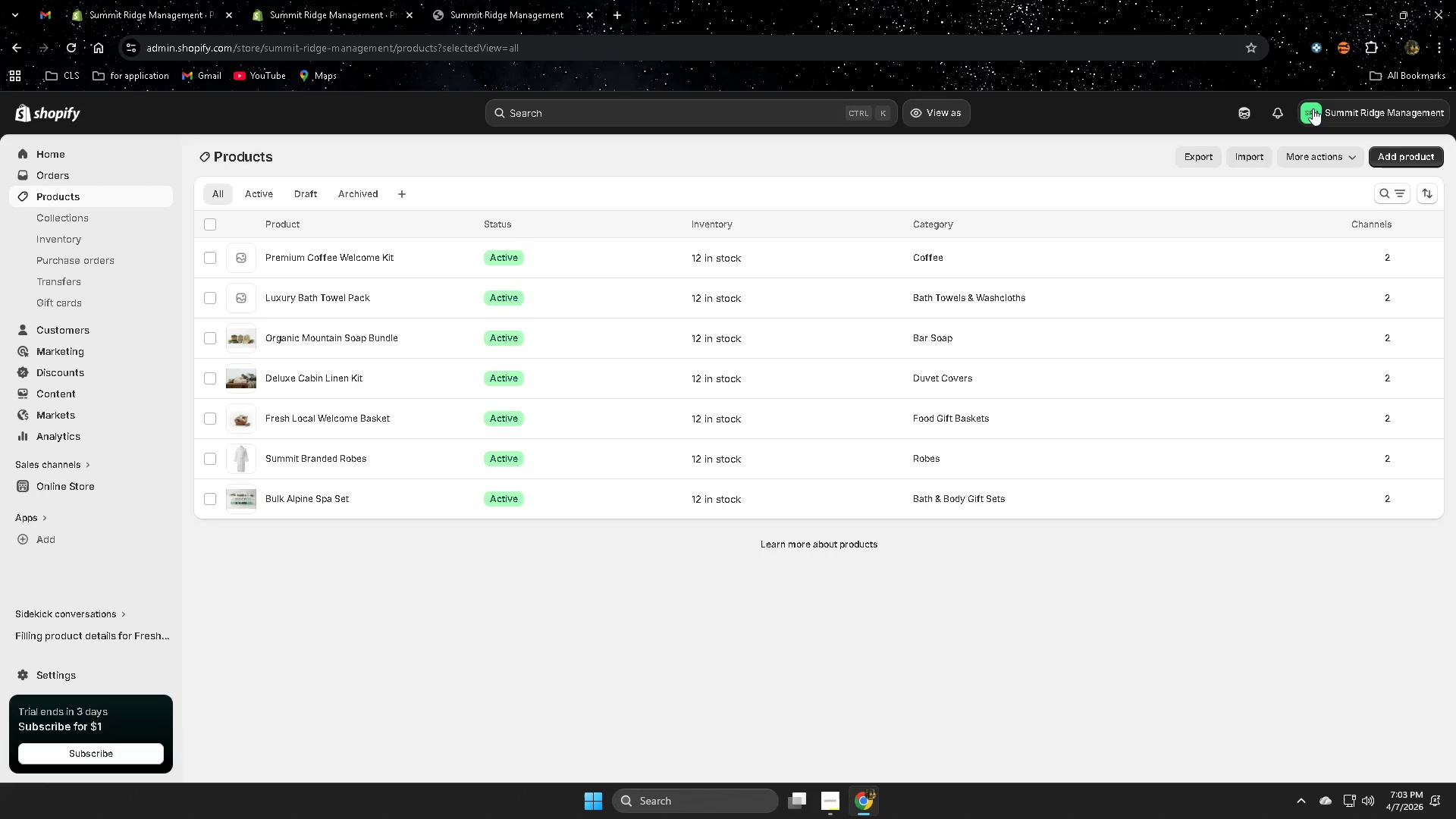 
wait(12.84)
 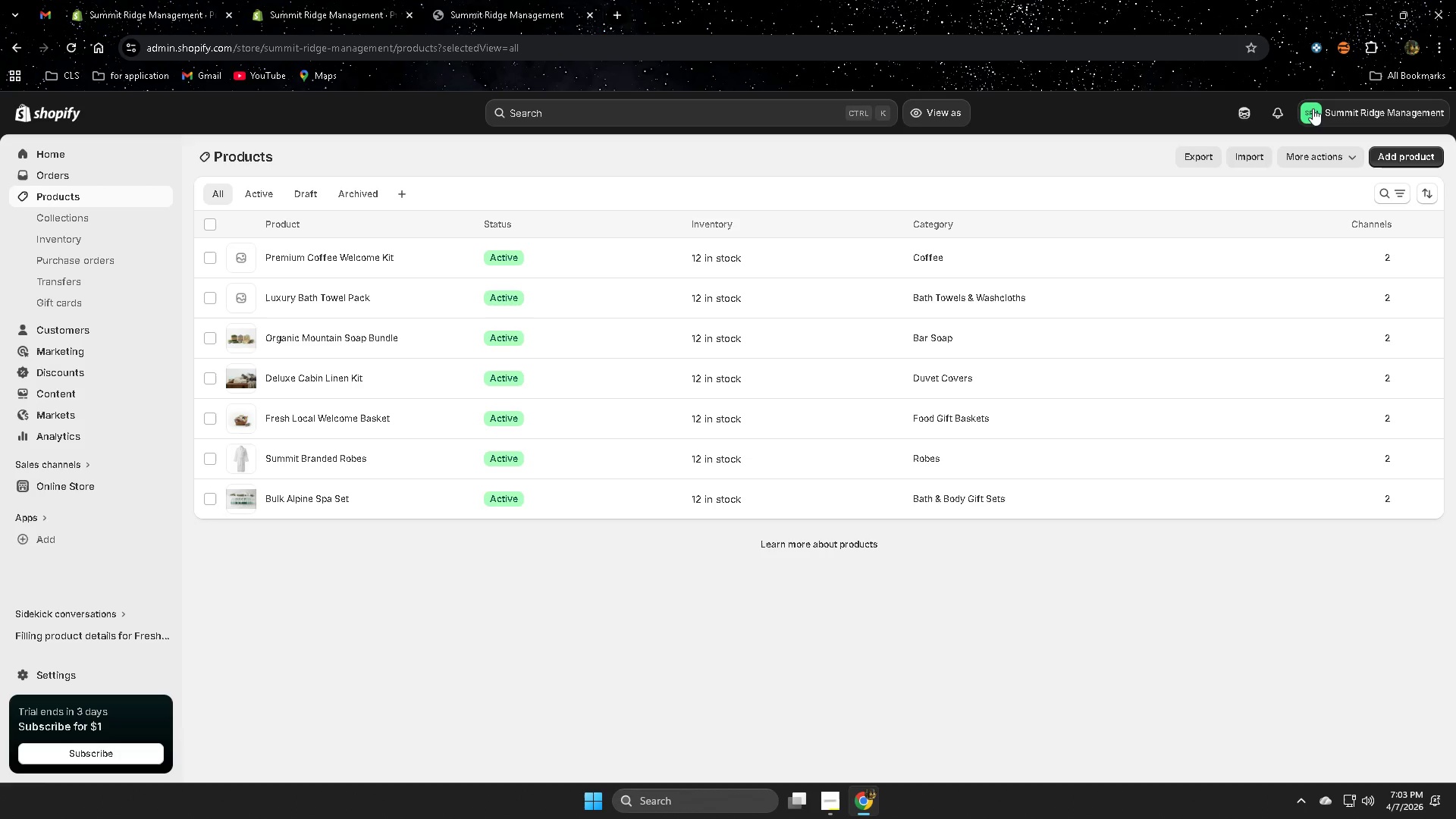 
left_click([1411, 156])
 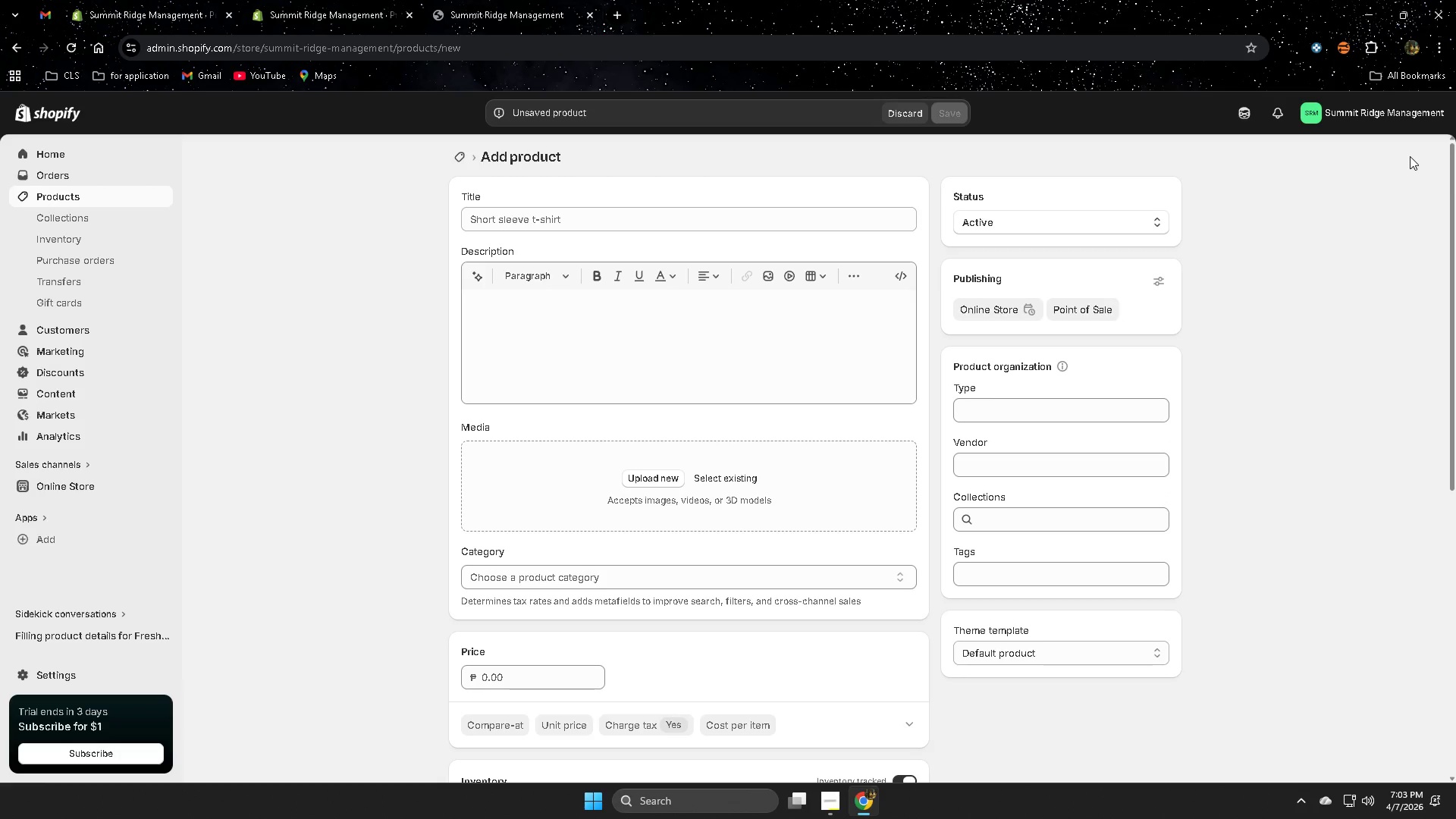 
wait(5.23)
 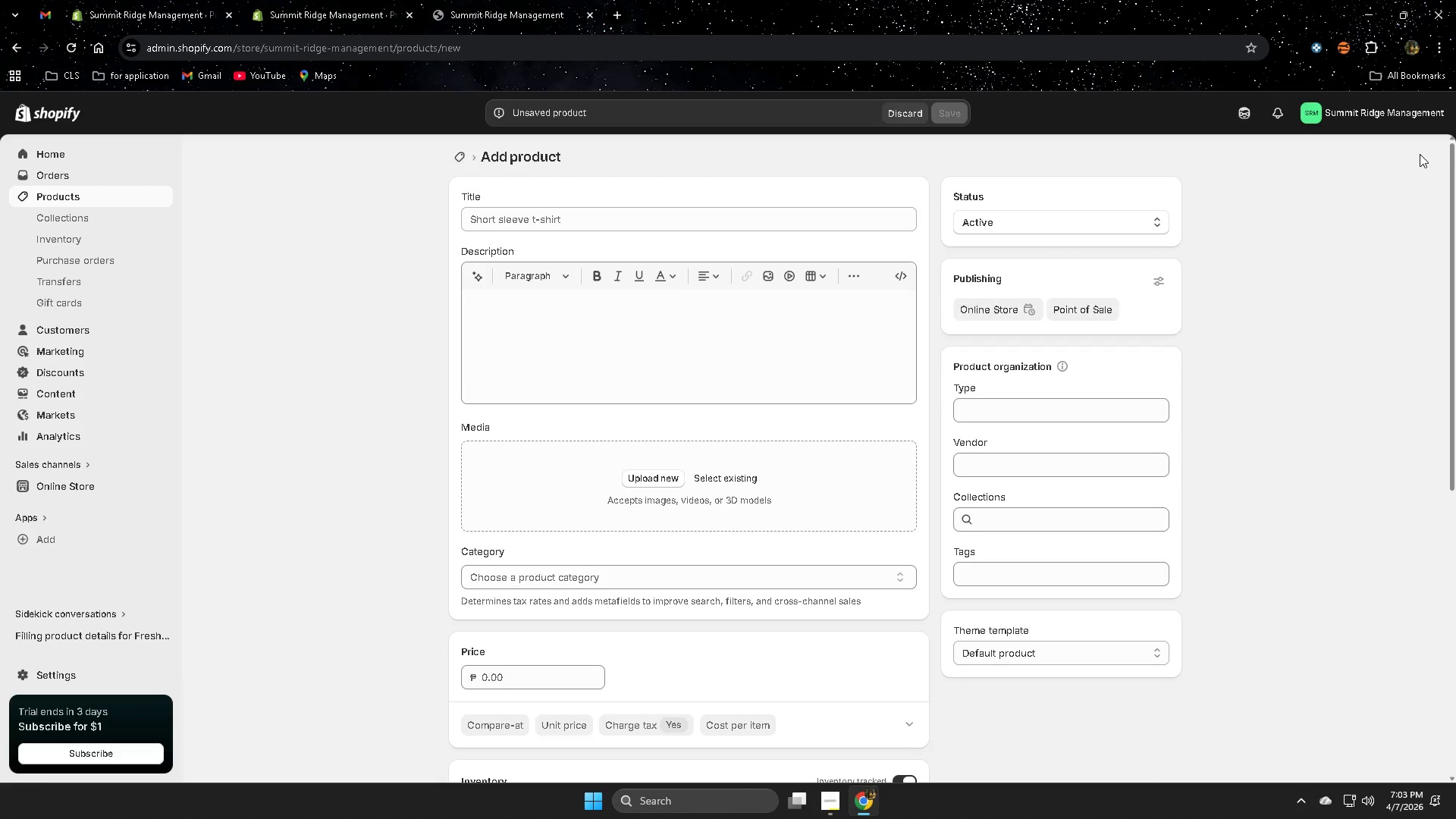 
left_click([497, 215])
 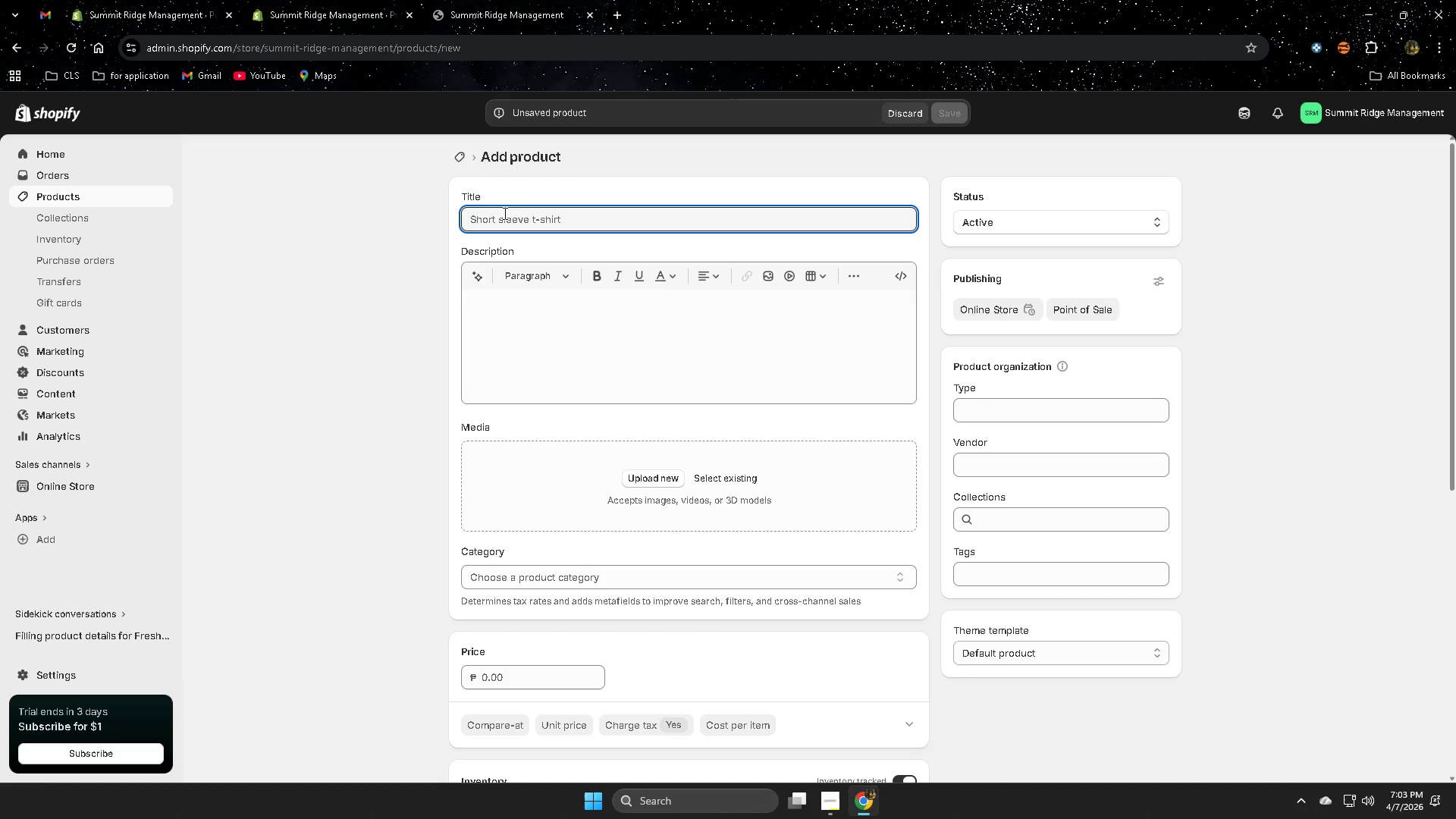 
type(Winter Emergency Cabin Kit)
 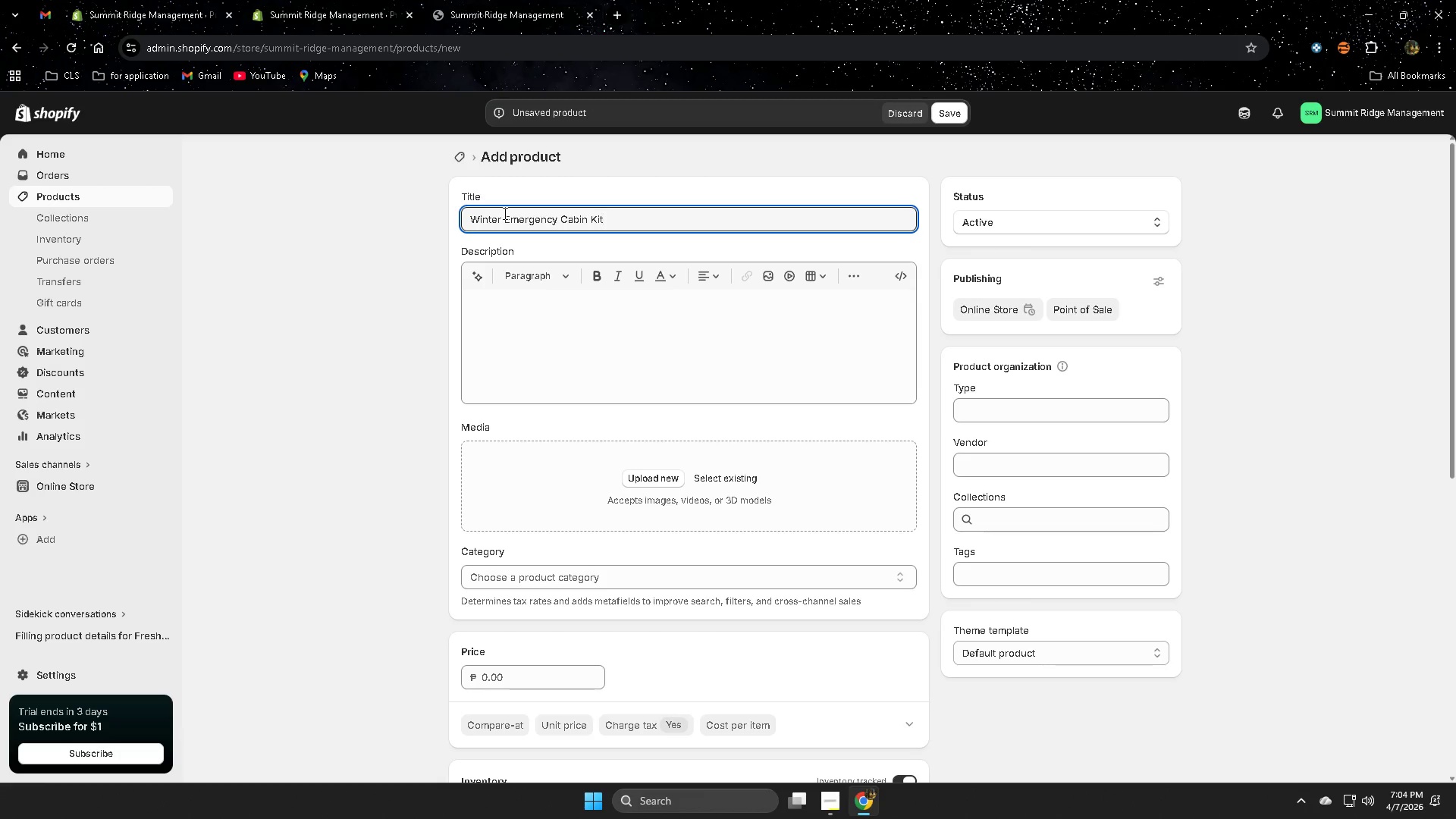 
left_click([474, 299])
 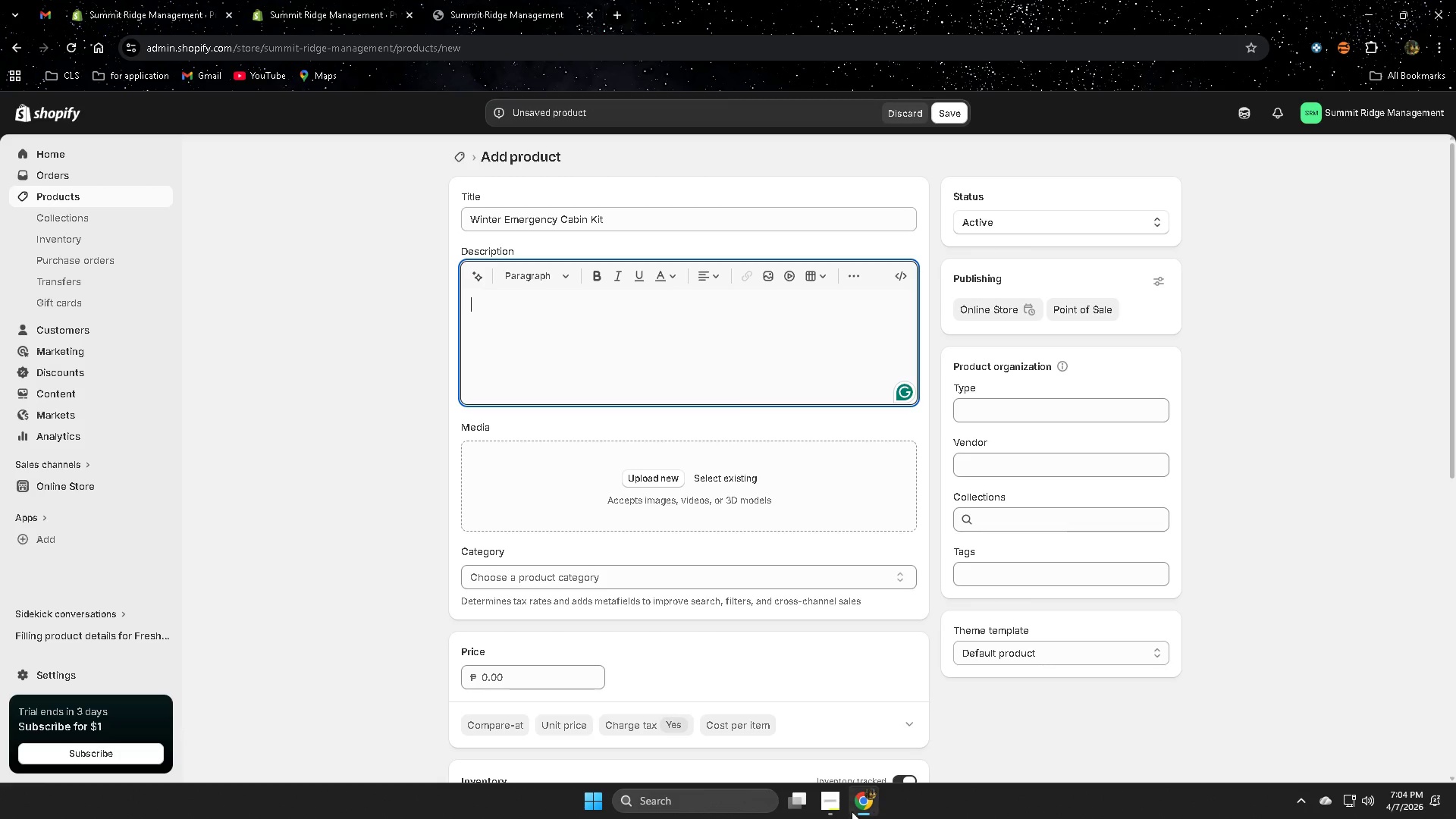 
left_click([830, 802])